 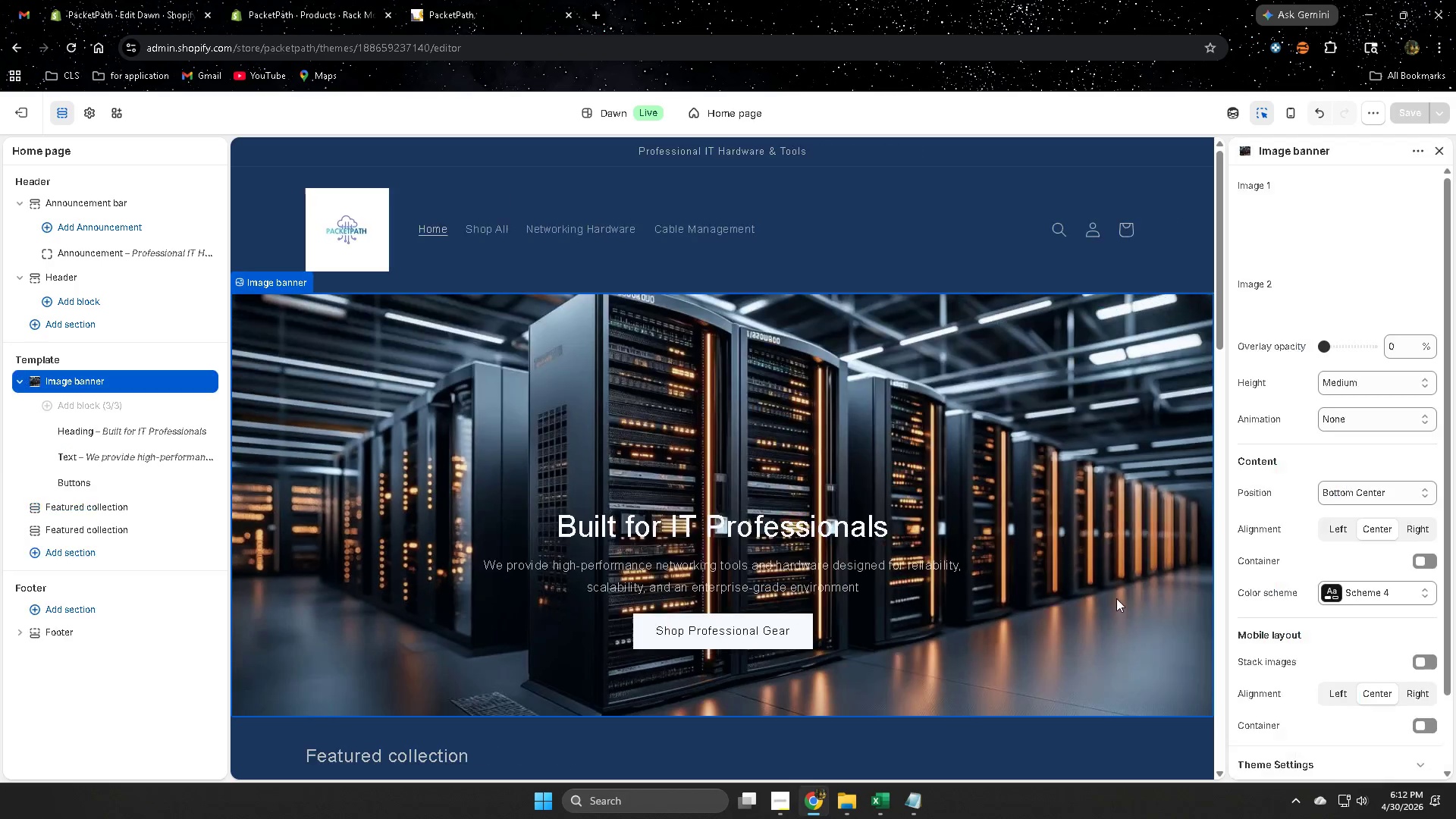 
left_click([1442, 149])
 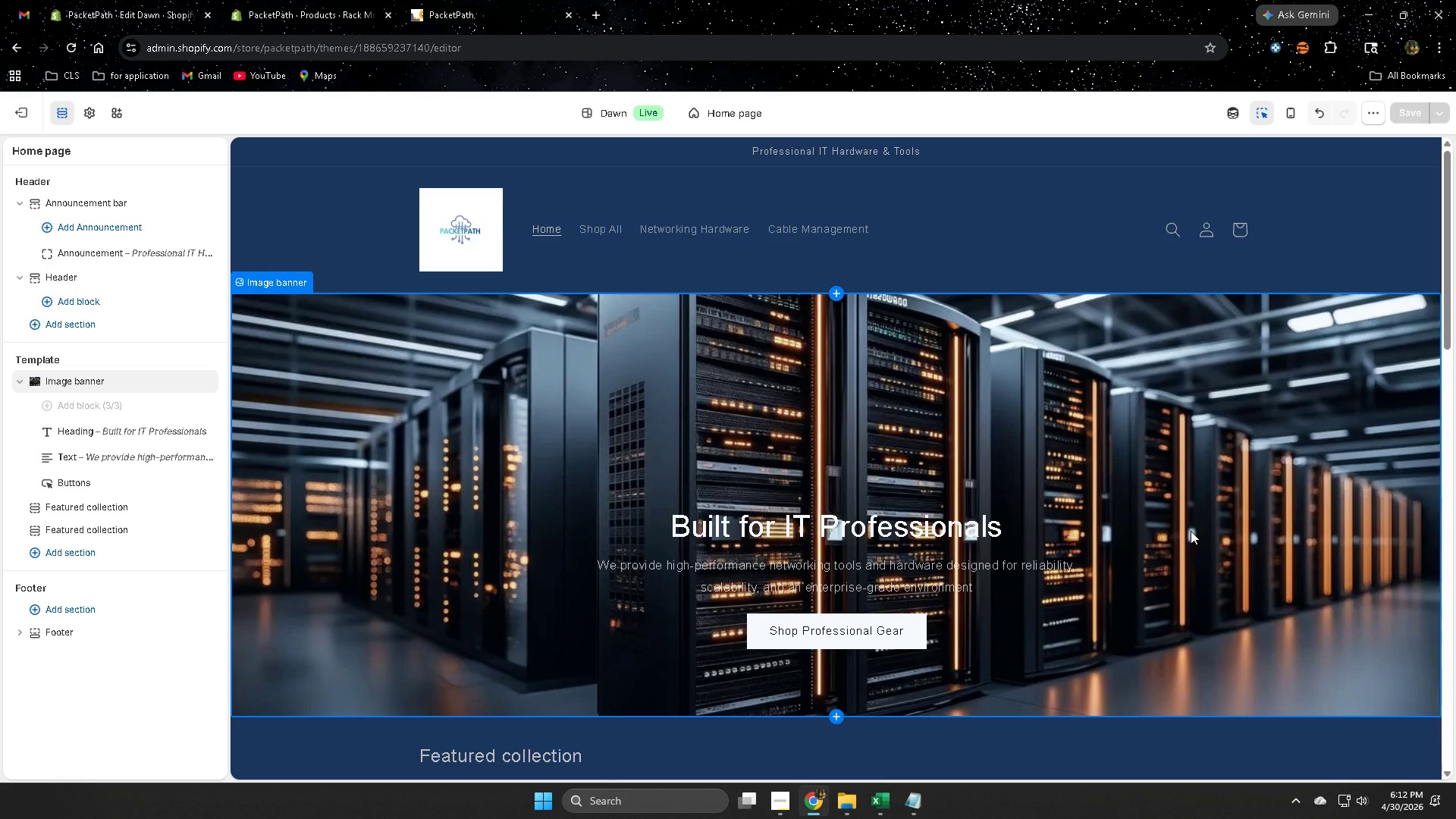 
scroll: coordinate [1191, 531], scroll_direction: none, amount: 0.0
 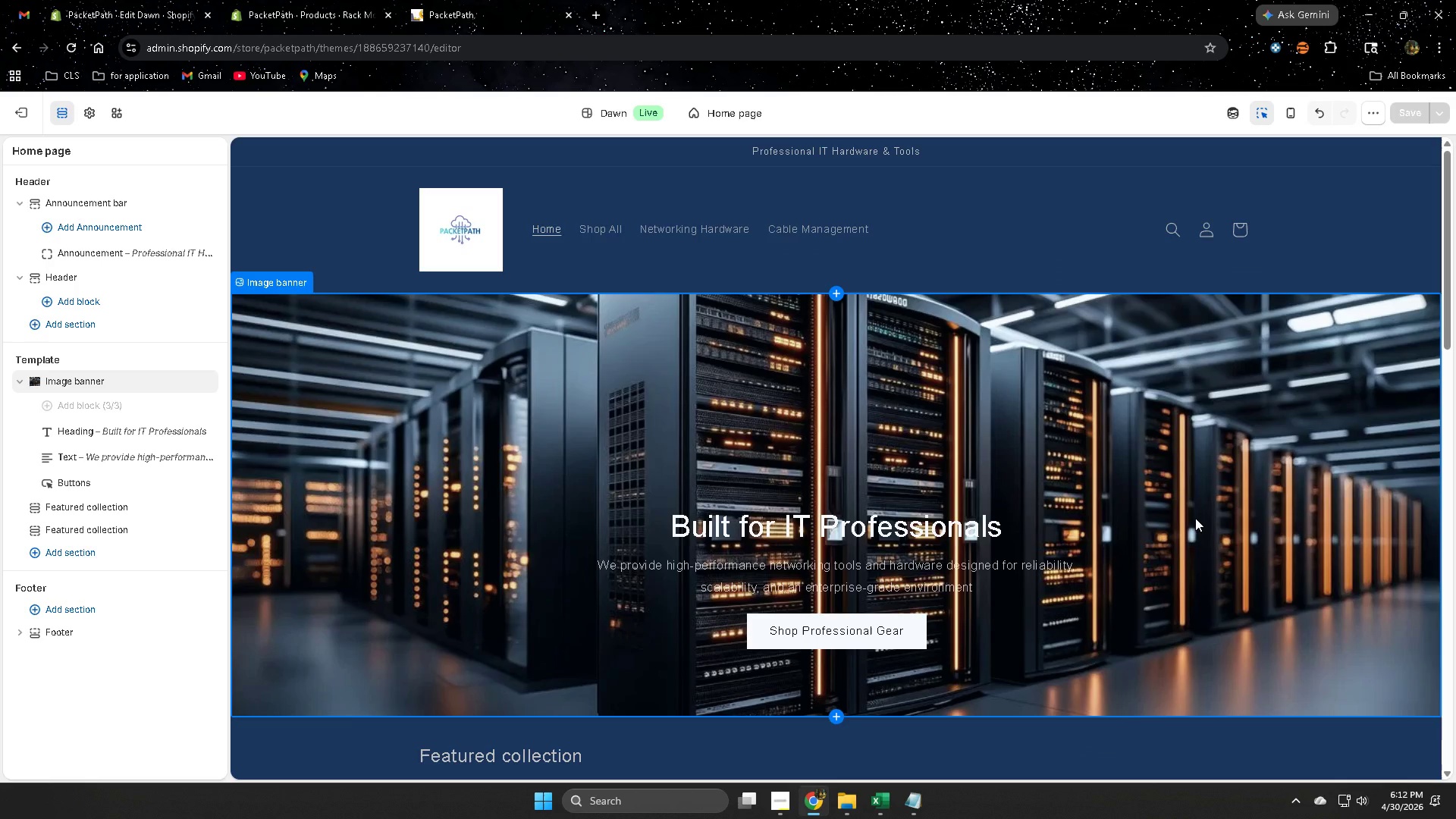 
scroll: coordinate [1195, 518], scroll_direction: down, amount: 1.0
 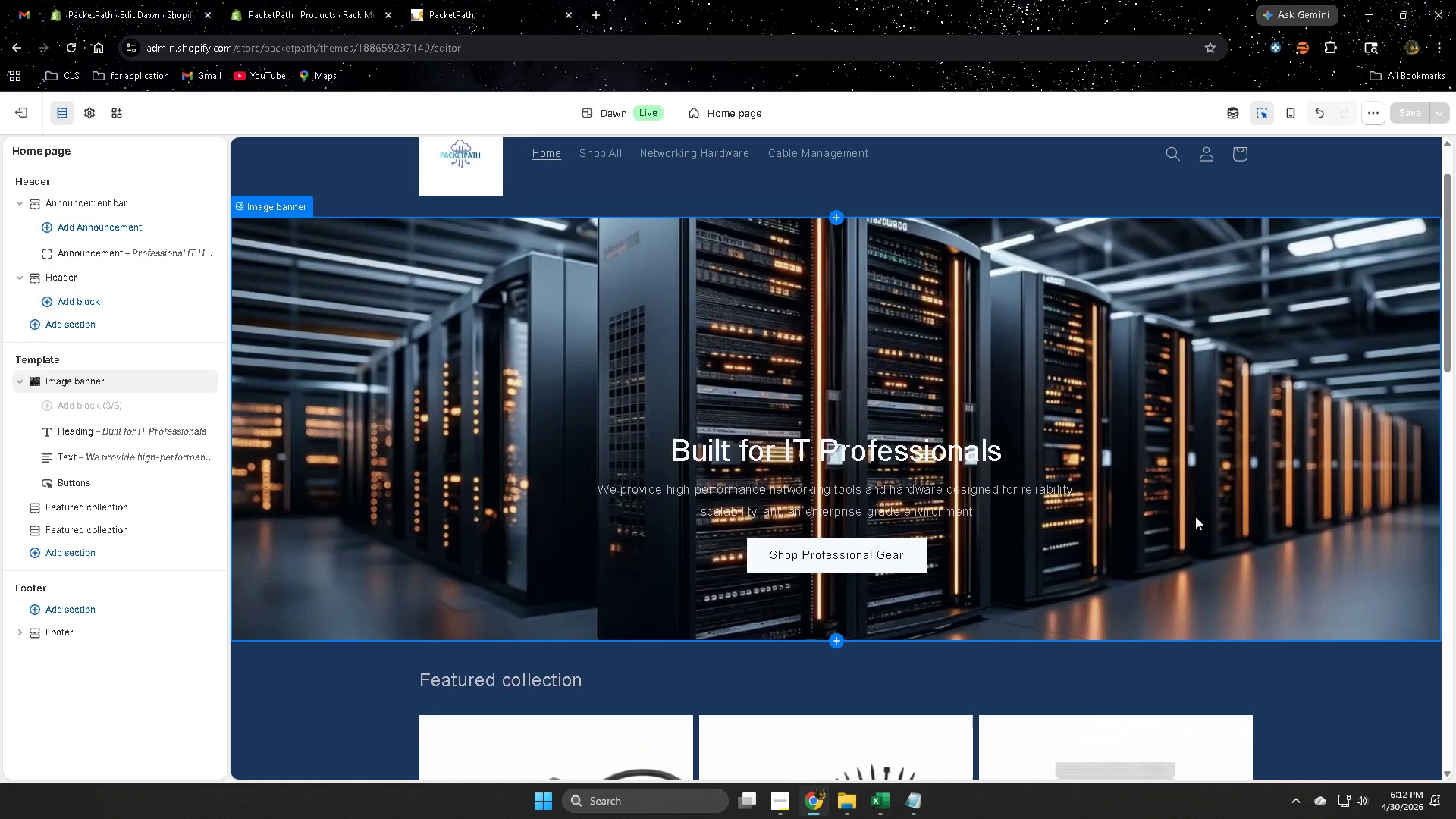 
scroll: coordinate [1191, 513], scroll_direction: up, amount: 2.0
 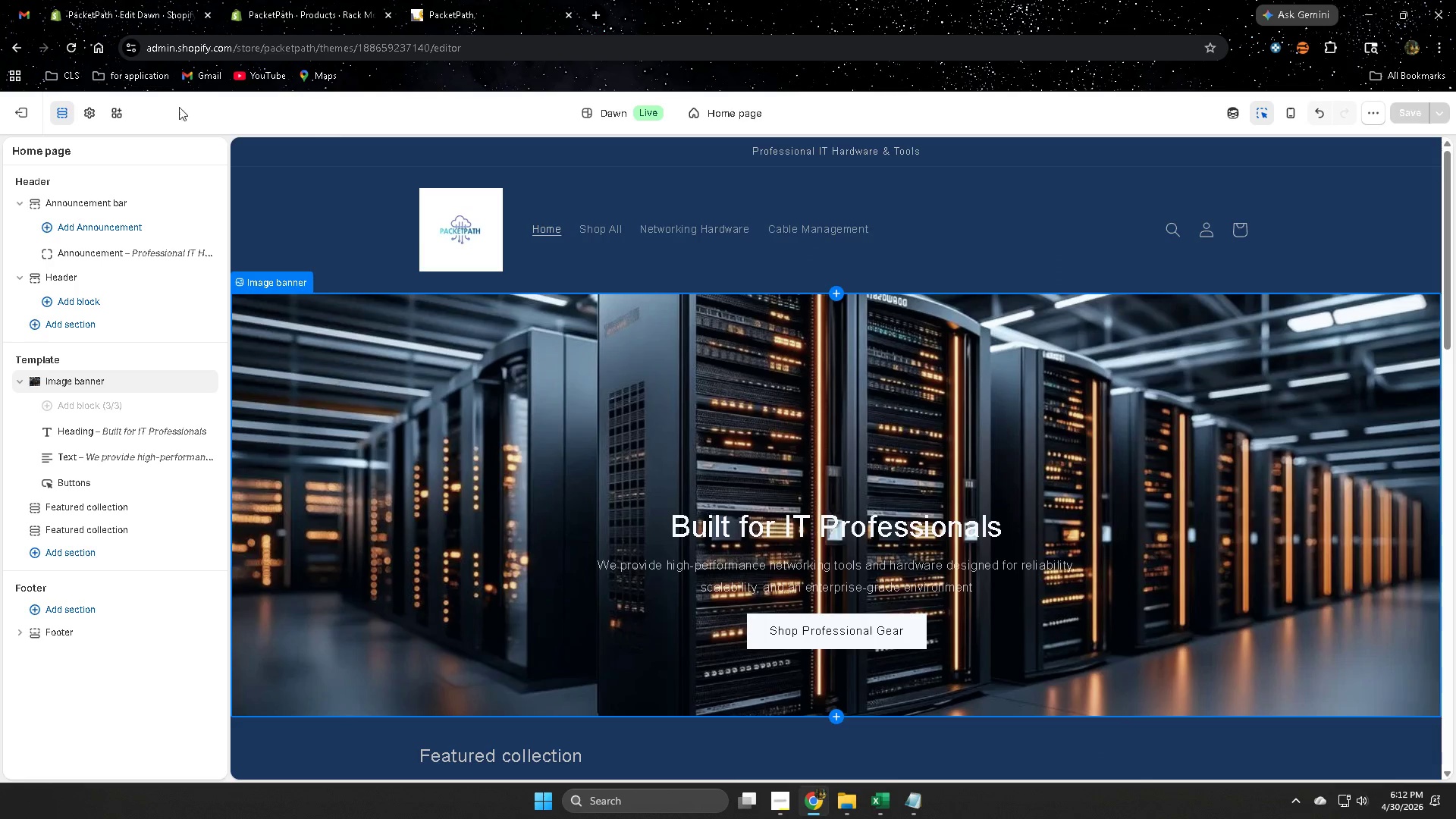 
double_click([224, 0])
 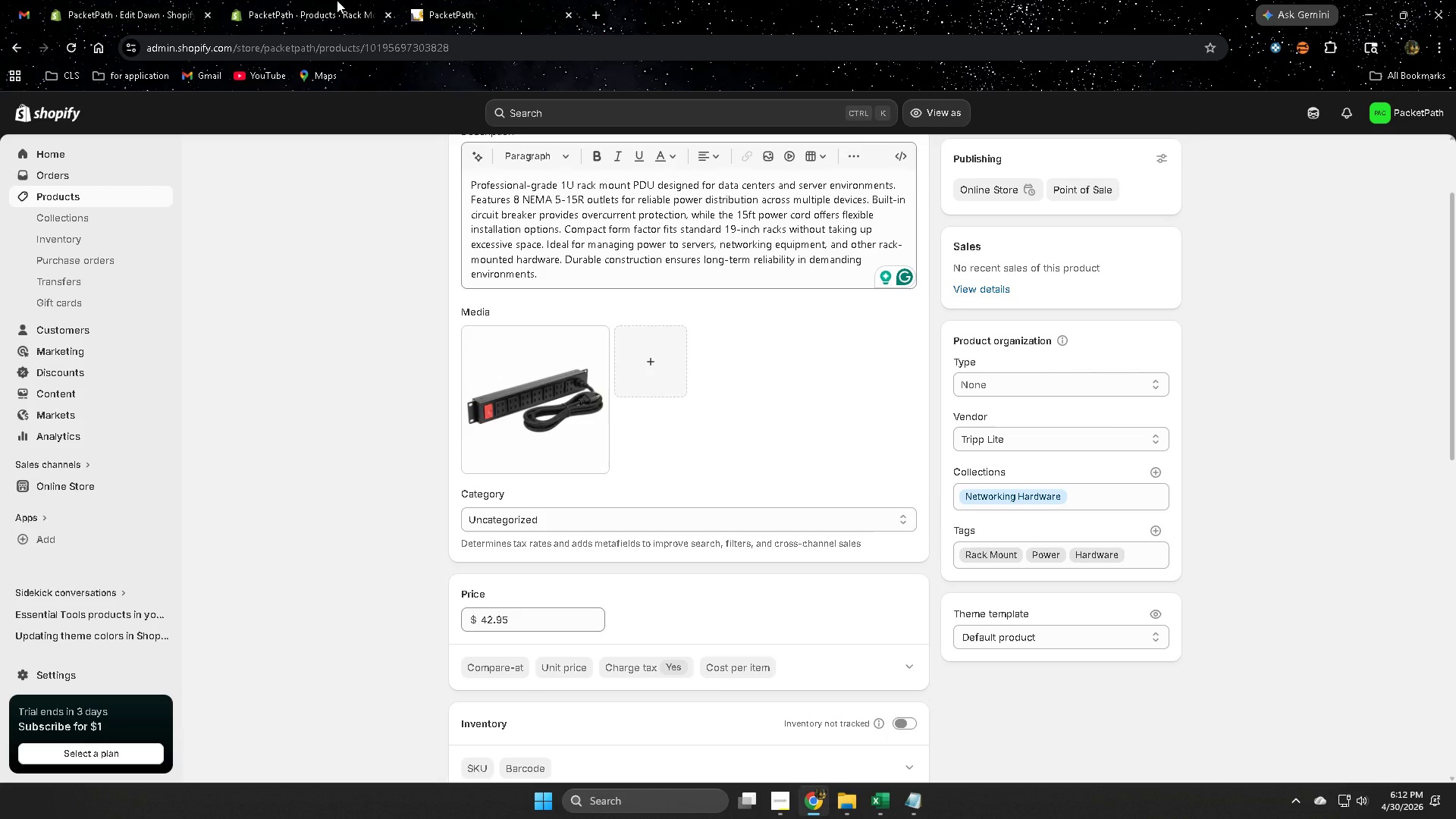 
triple_click([344, 0])
 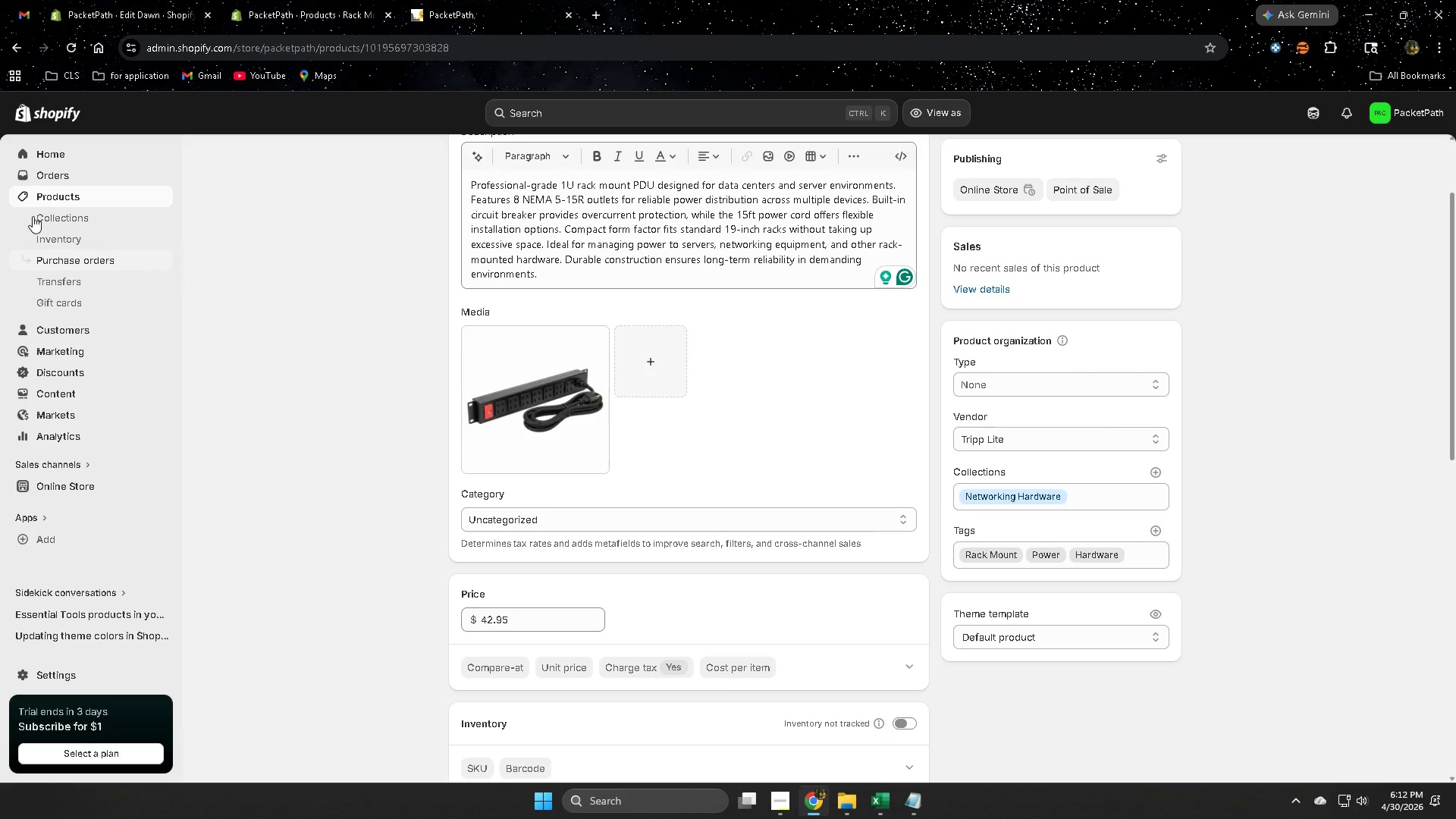 
left_click([72, 196])
 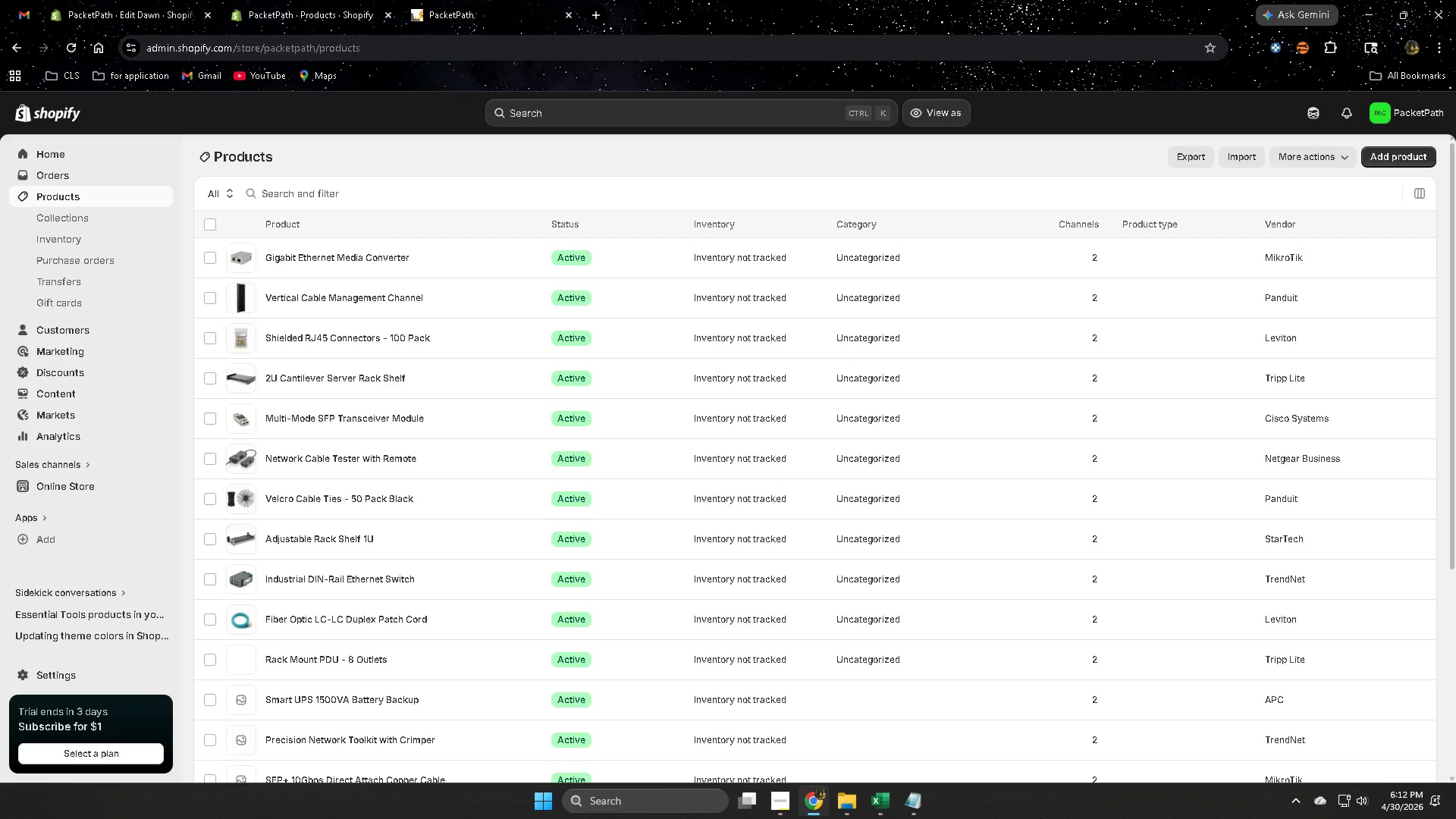 
left_click([774, 804])